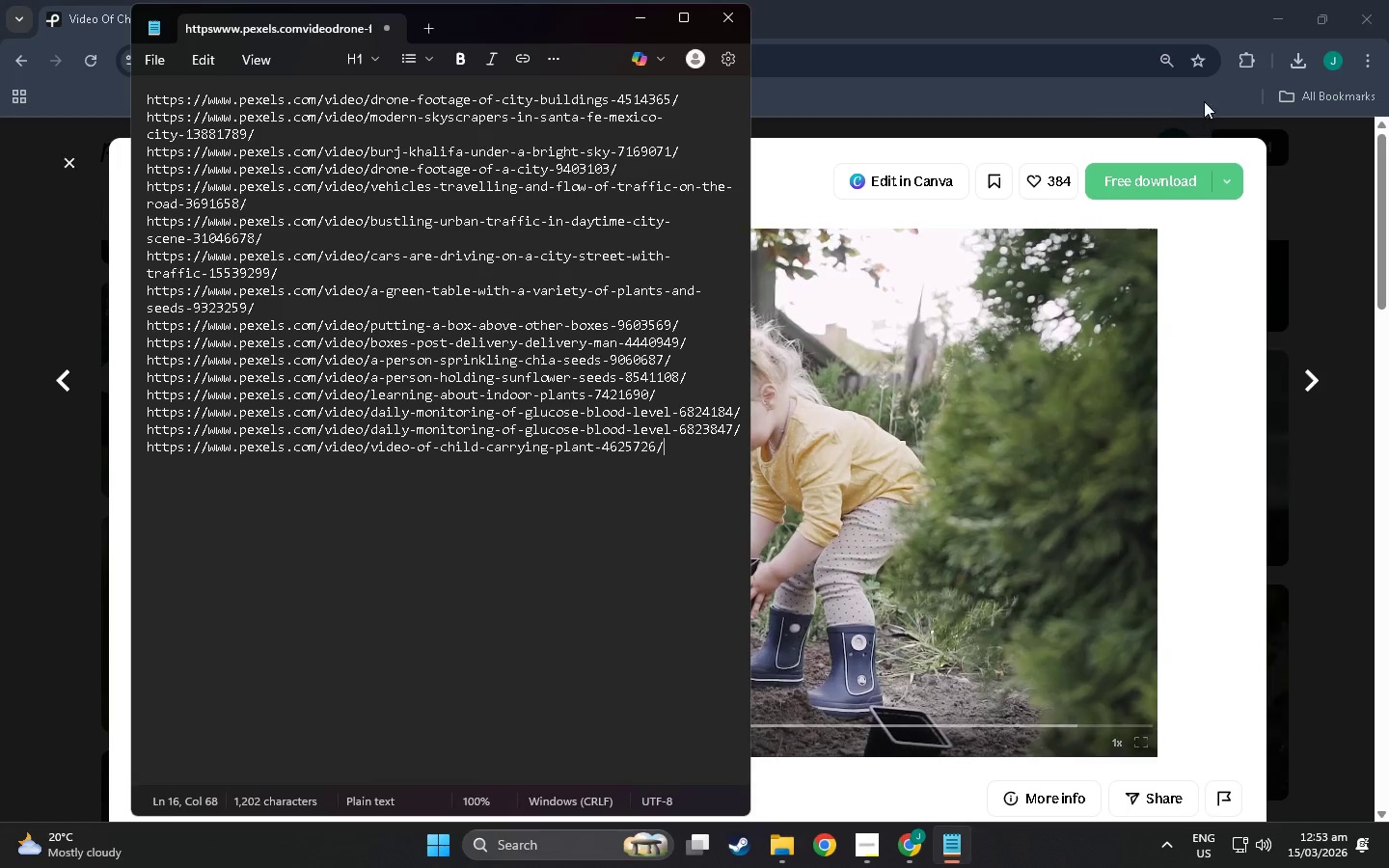 
left_click([1171, 171])
 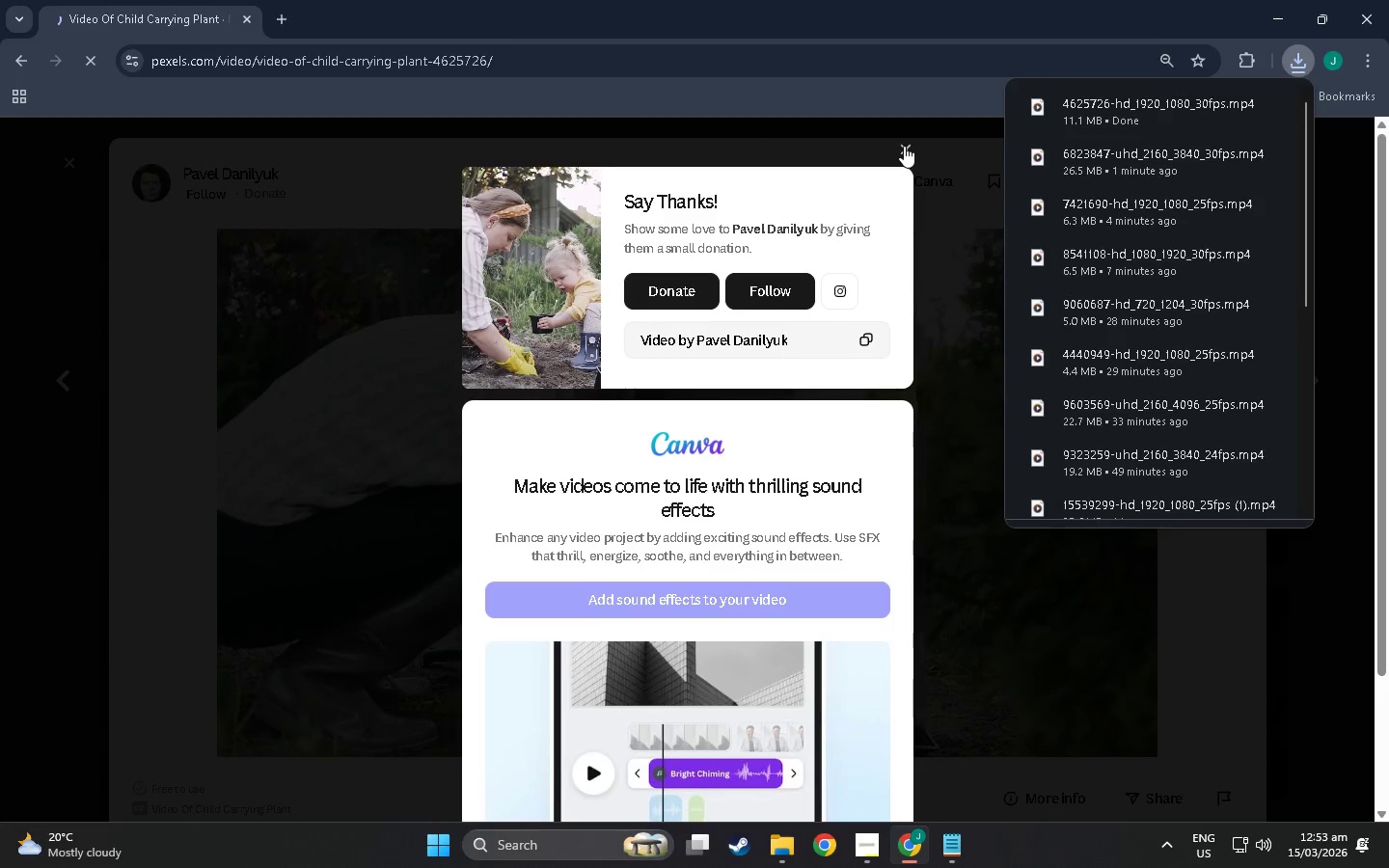 
left_click([904, 146])
 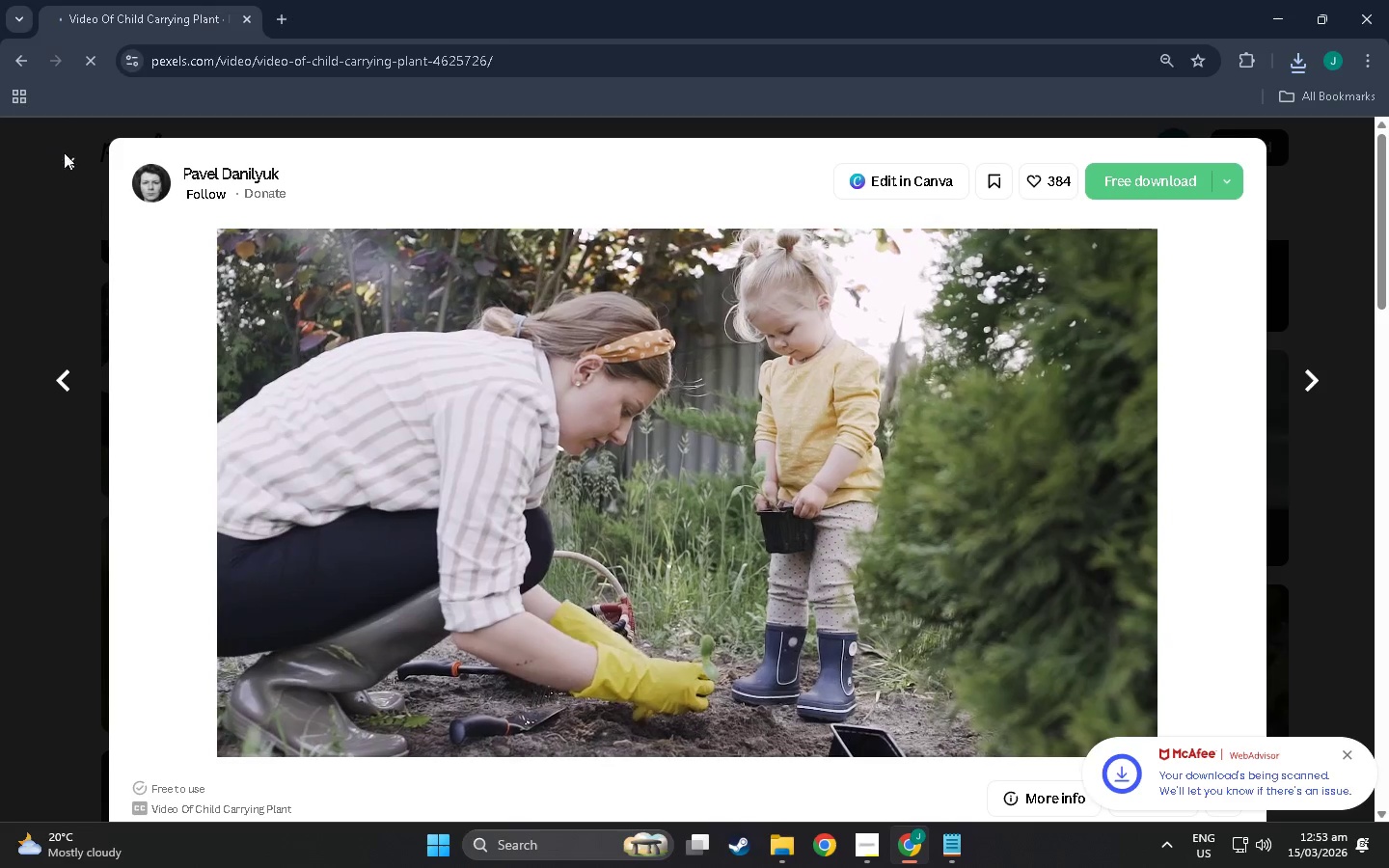 
left_click([71, 165])
 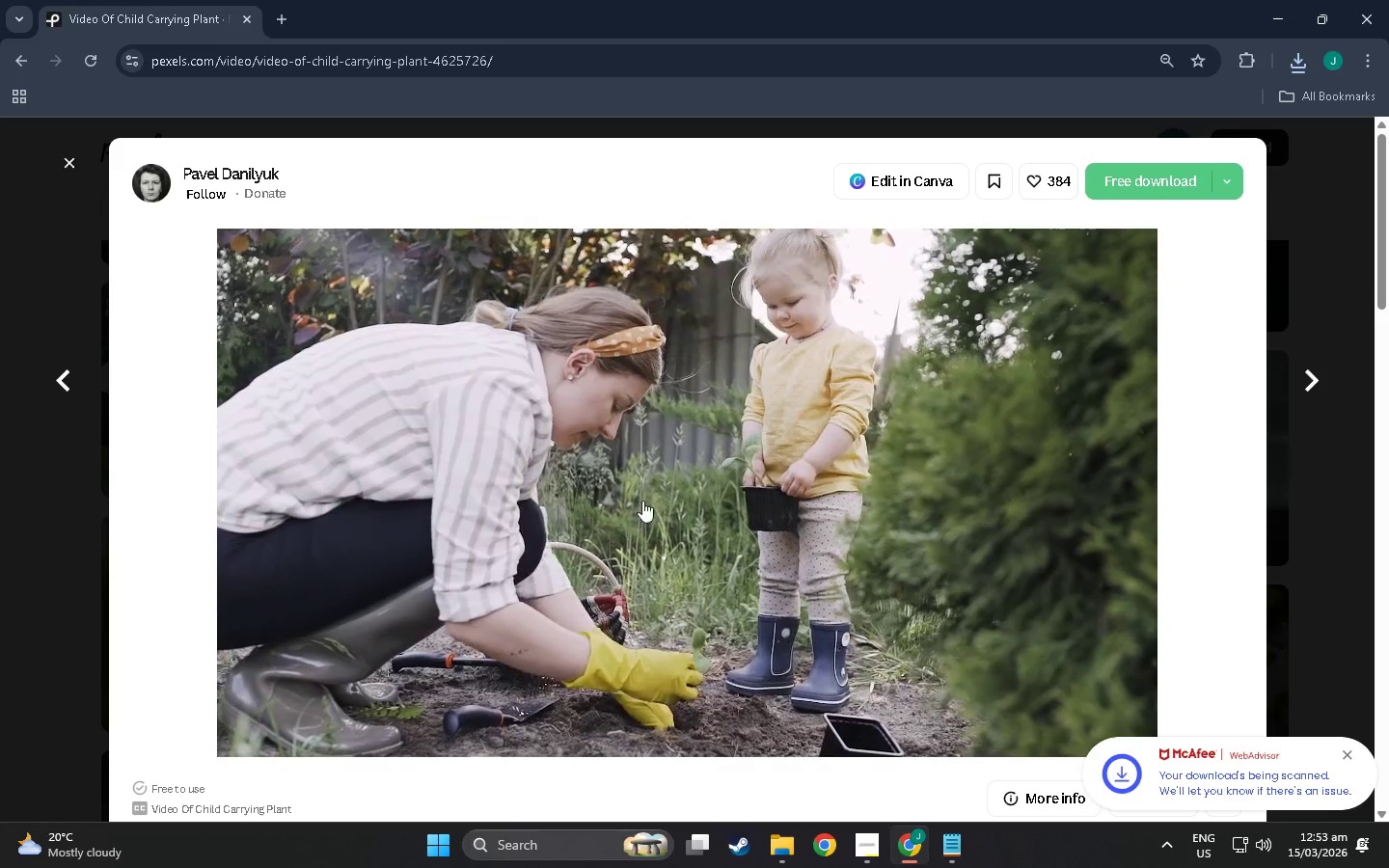 
key(Alt+AltLeft)
 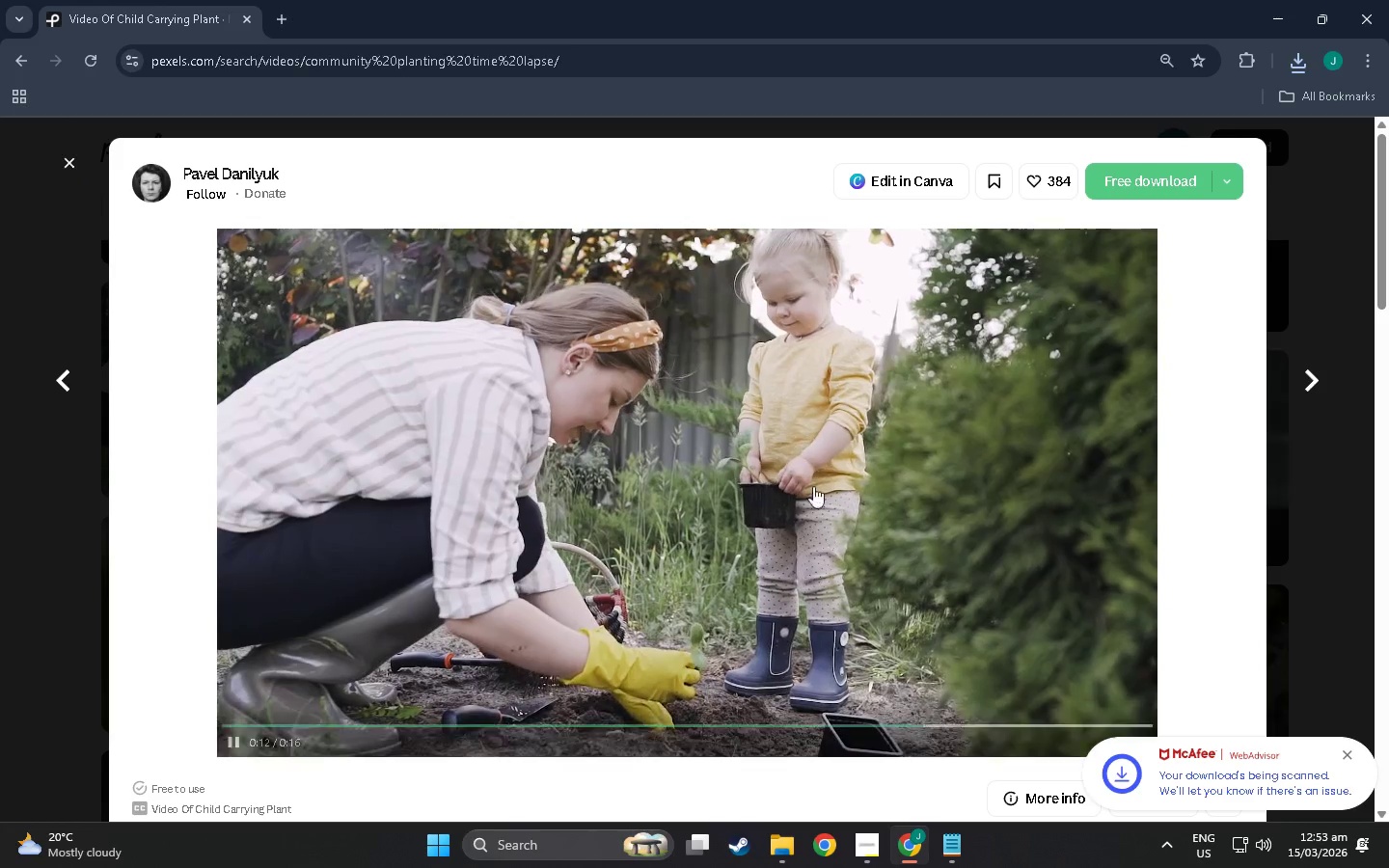 
key(Alt+Tab)
 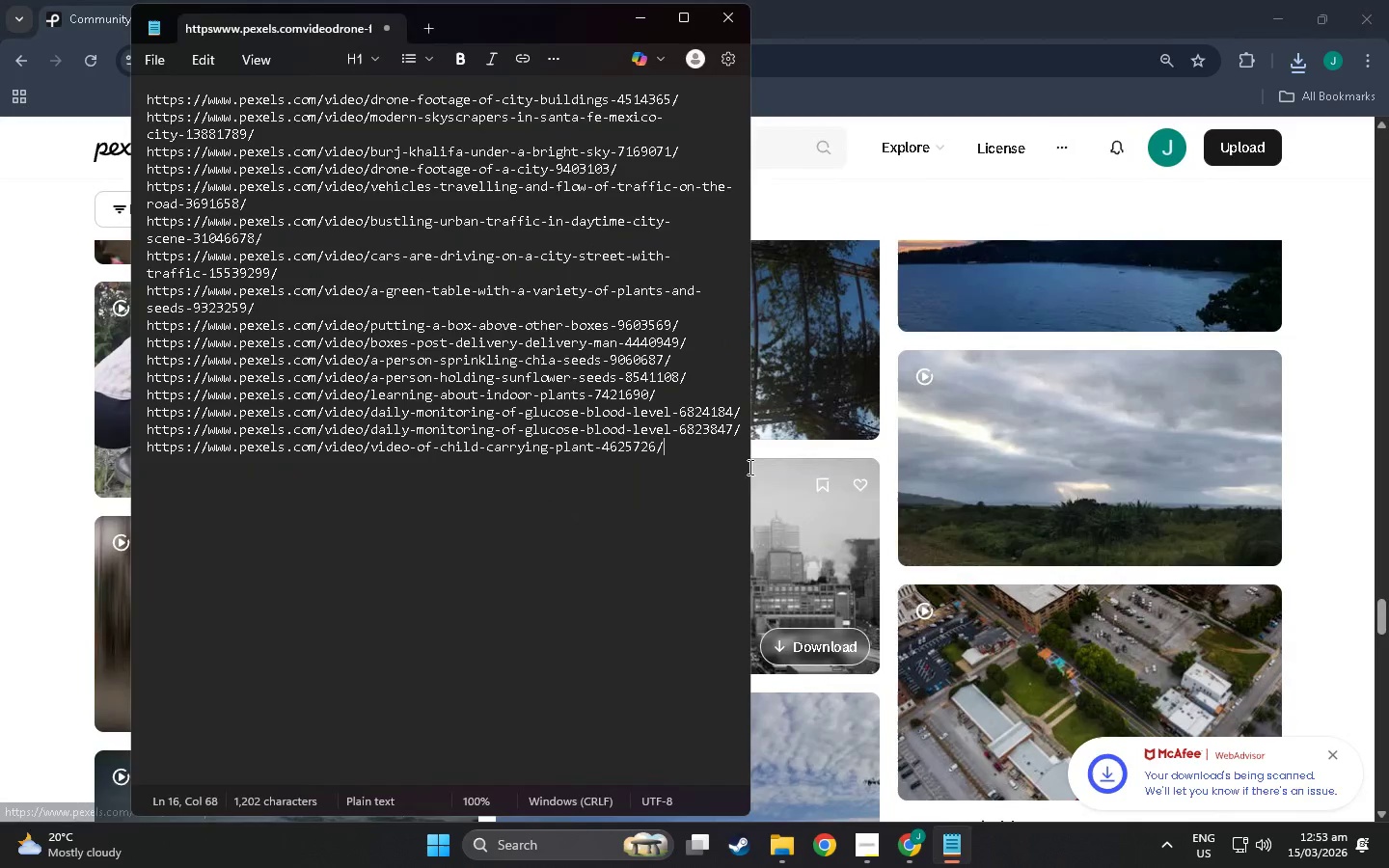 
key(Alt+Tab)
 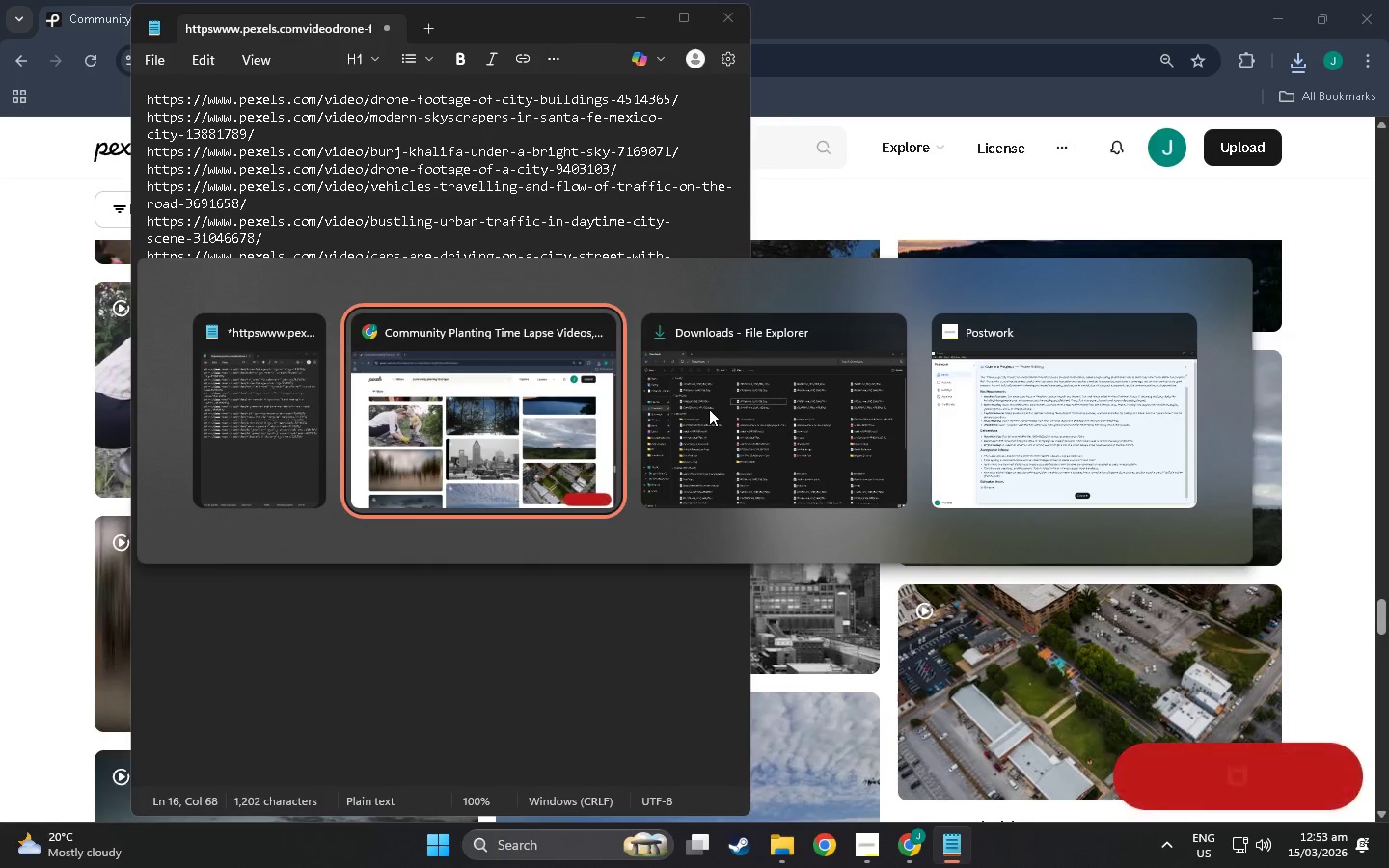 
key(Alt+Tab)
 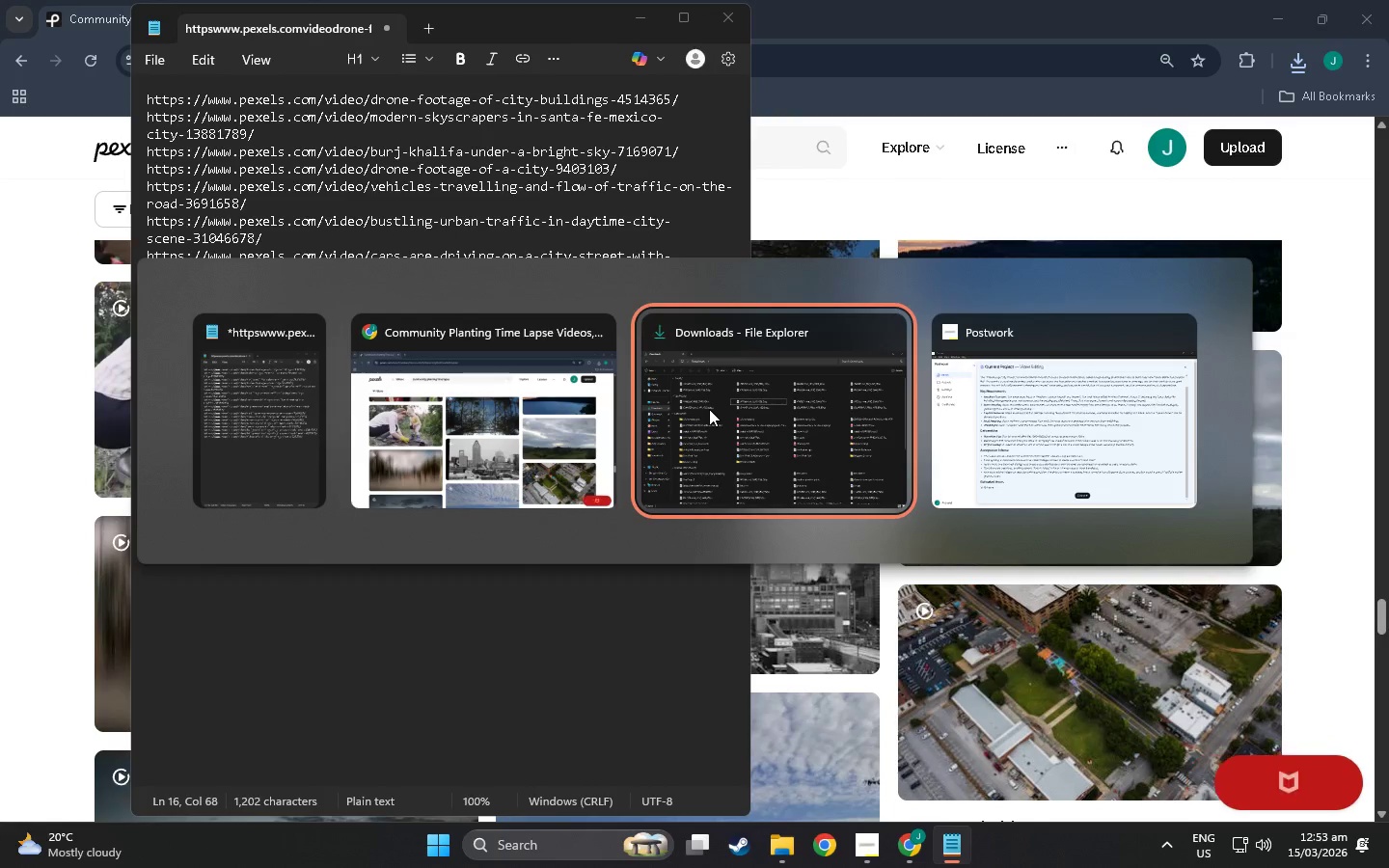 
key(Alt+Tab)